 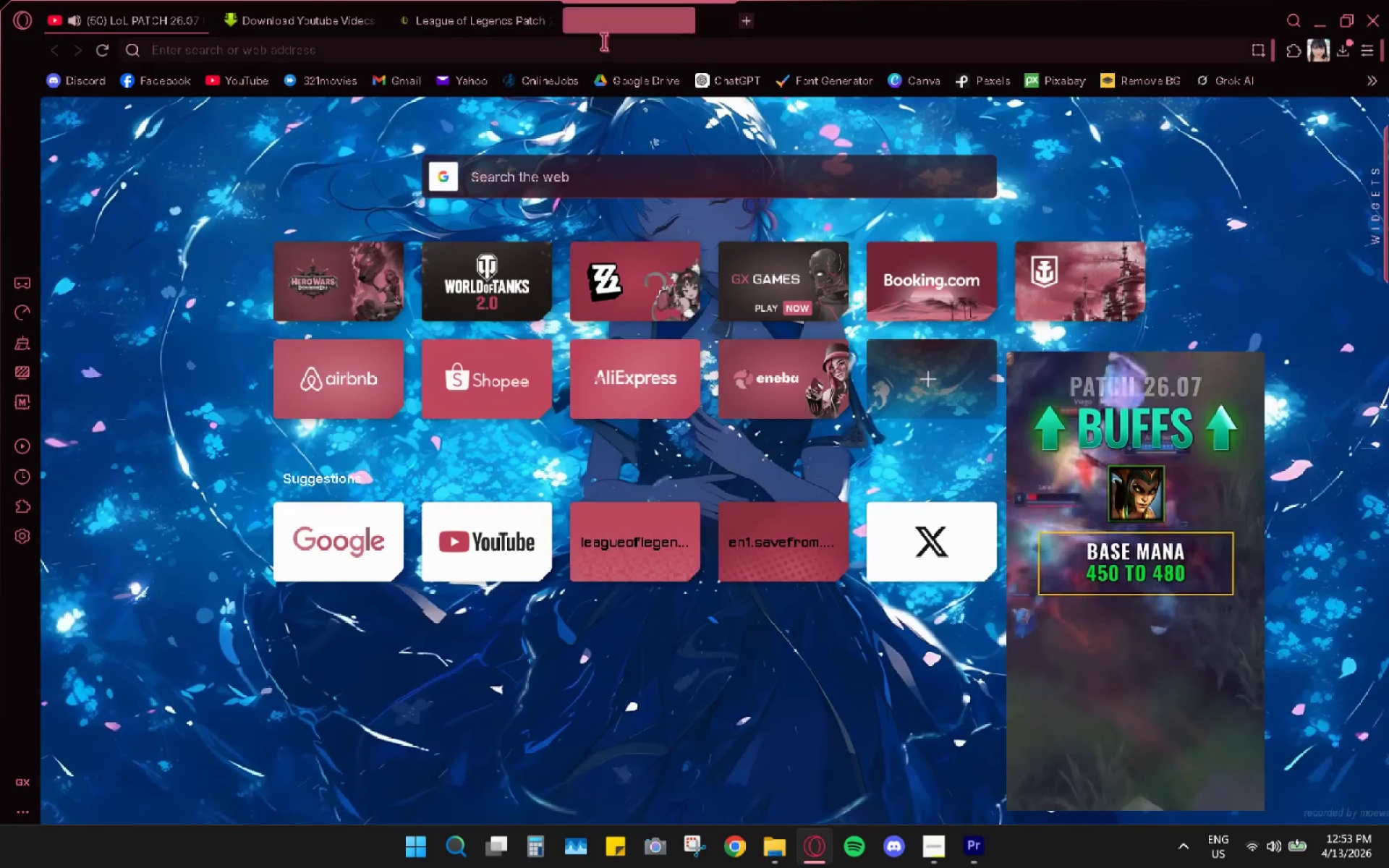 
left_click([704, 82])
 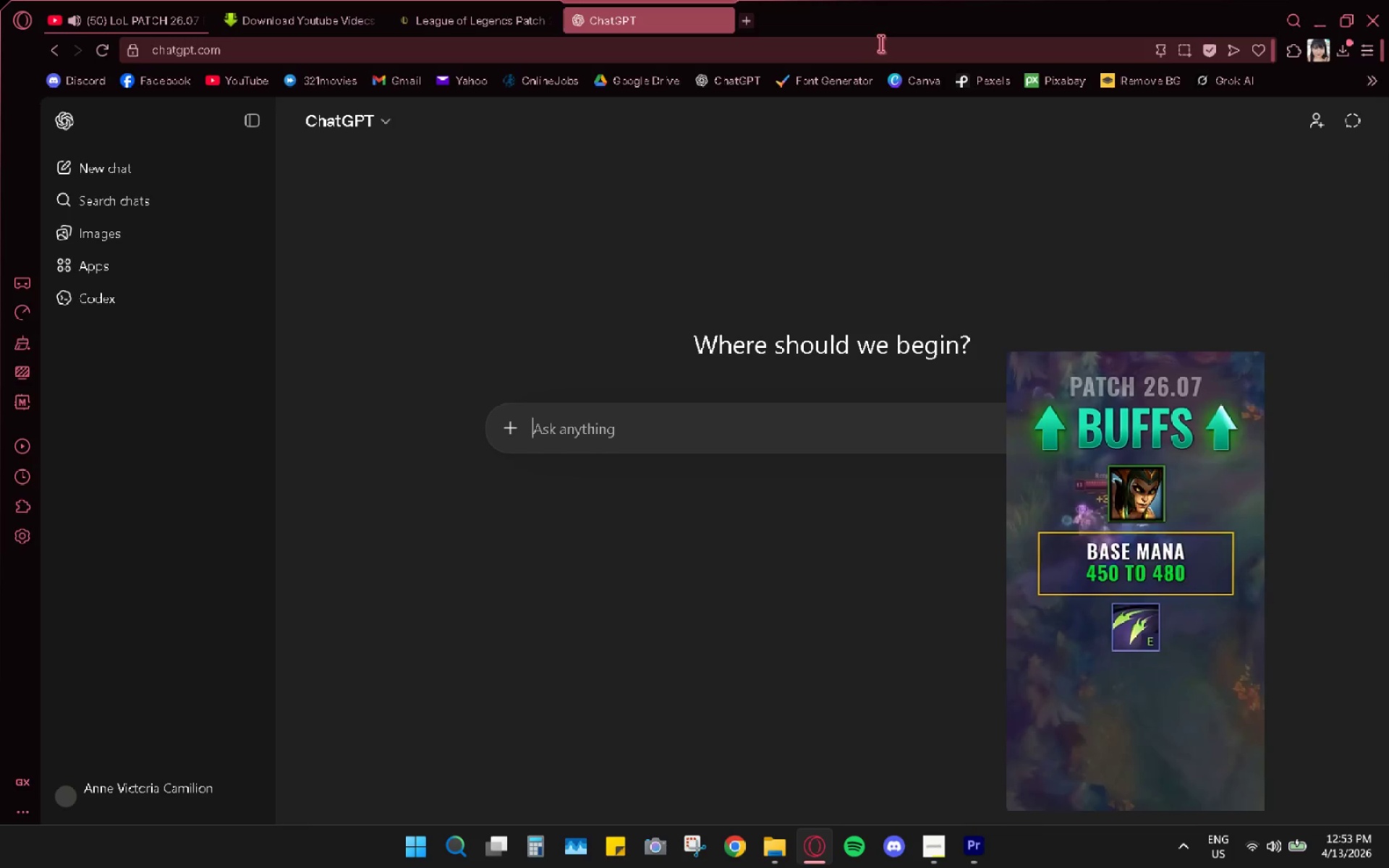 
left_click([748, 25])
 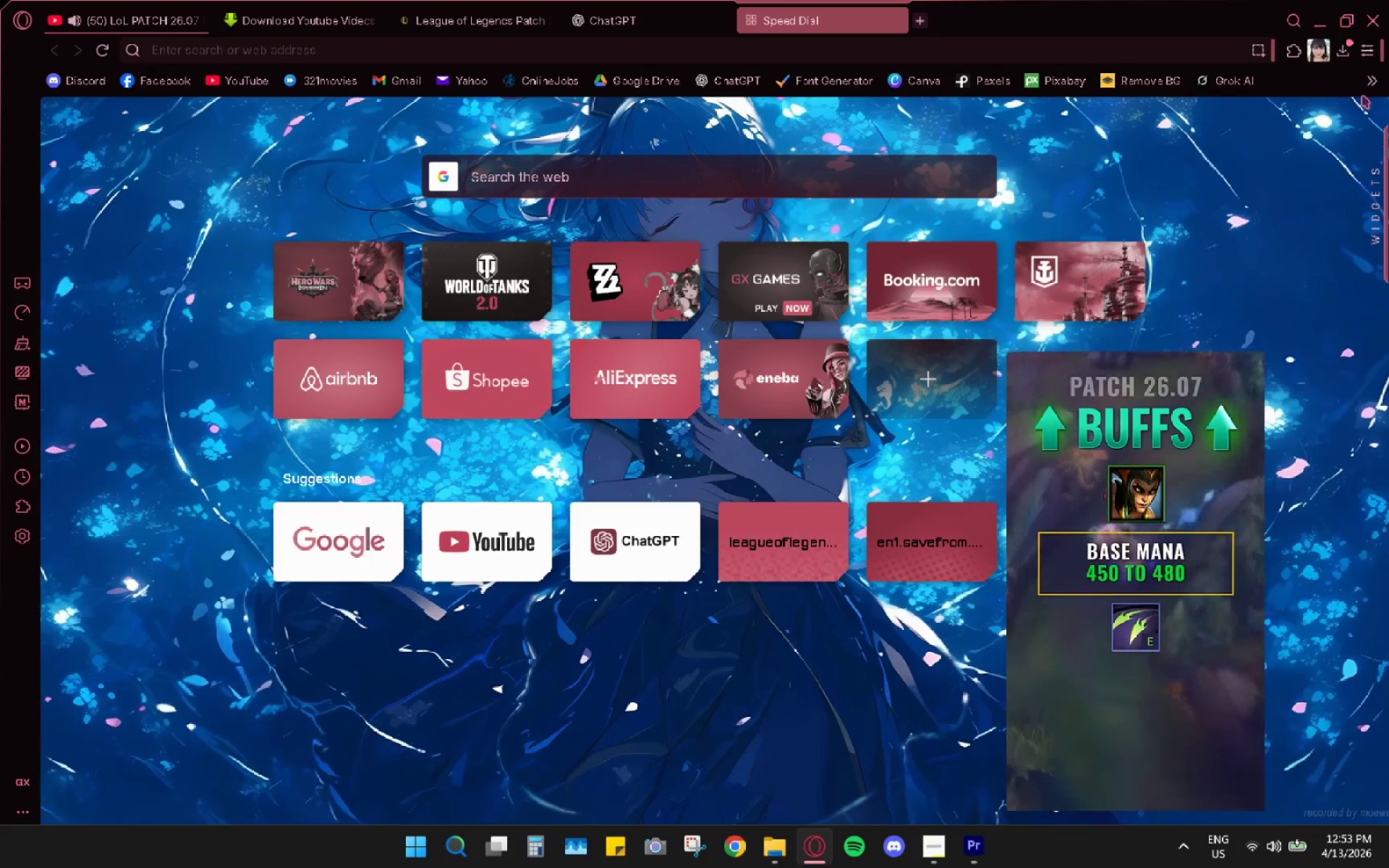 
left_click([1365, 91])
 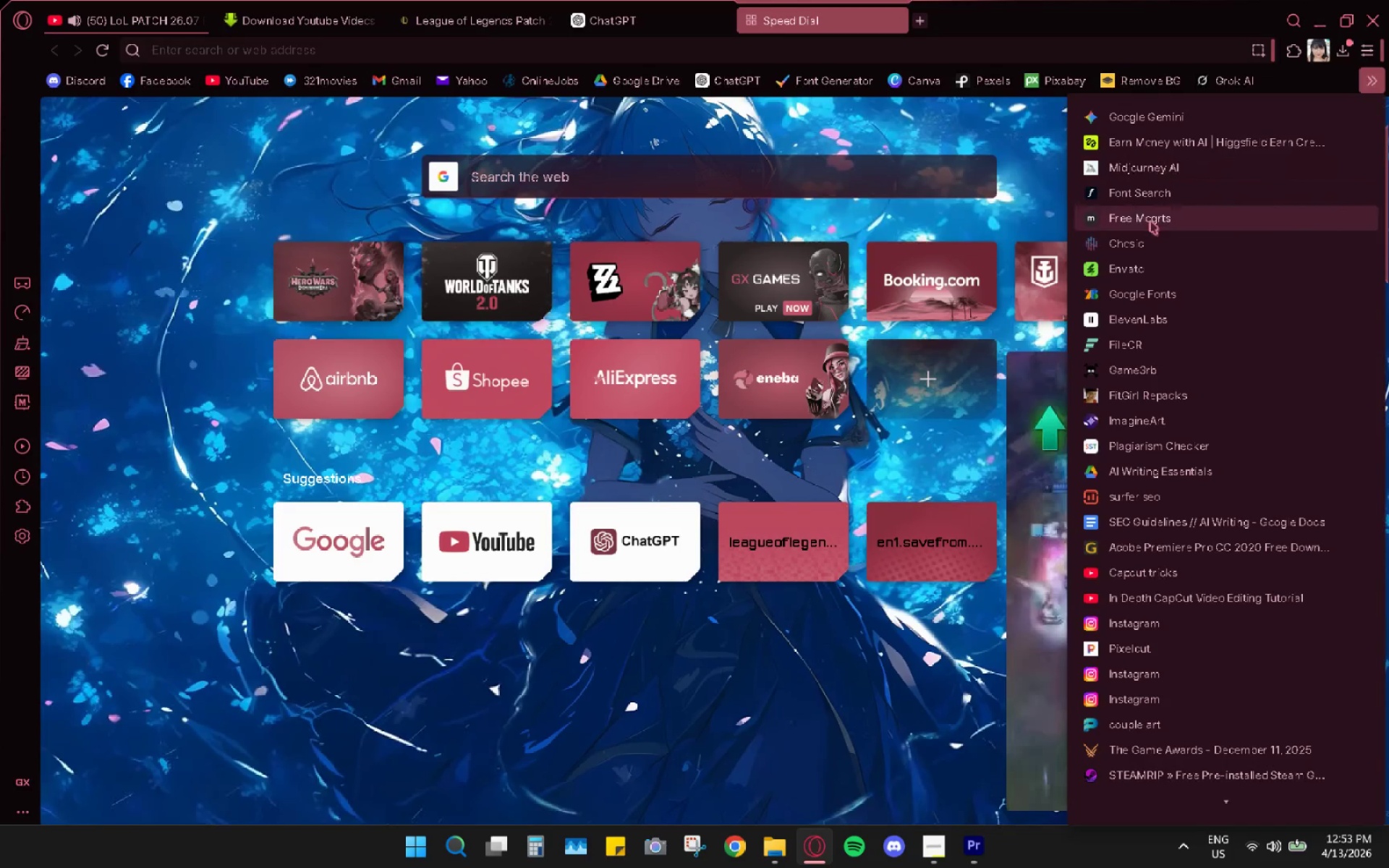 
left_click([1142, 324])
 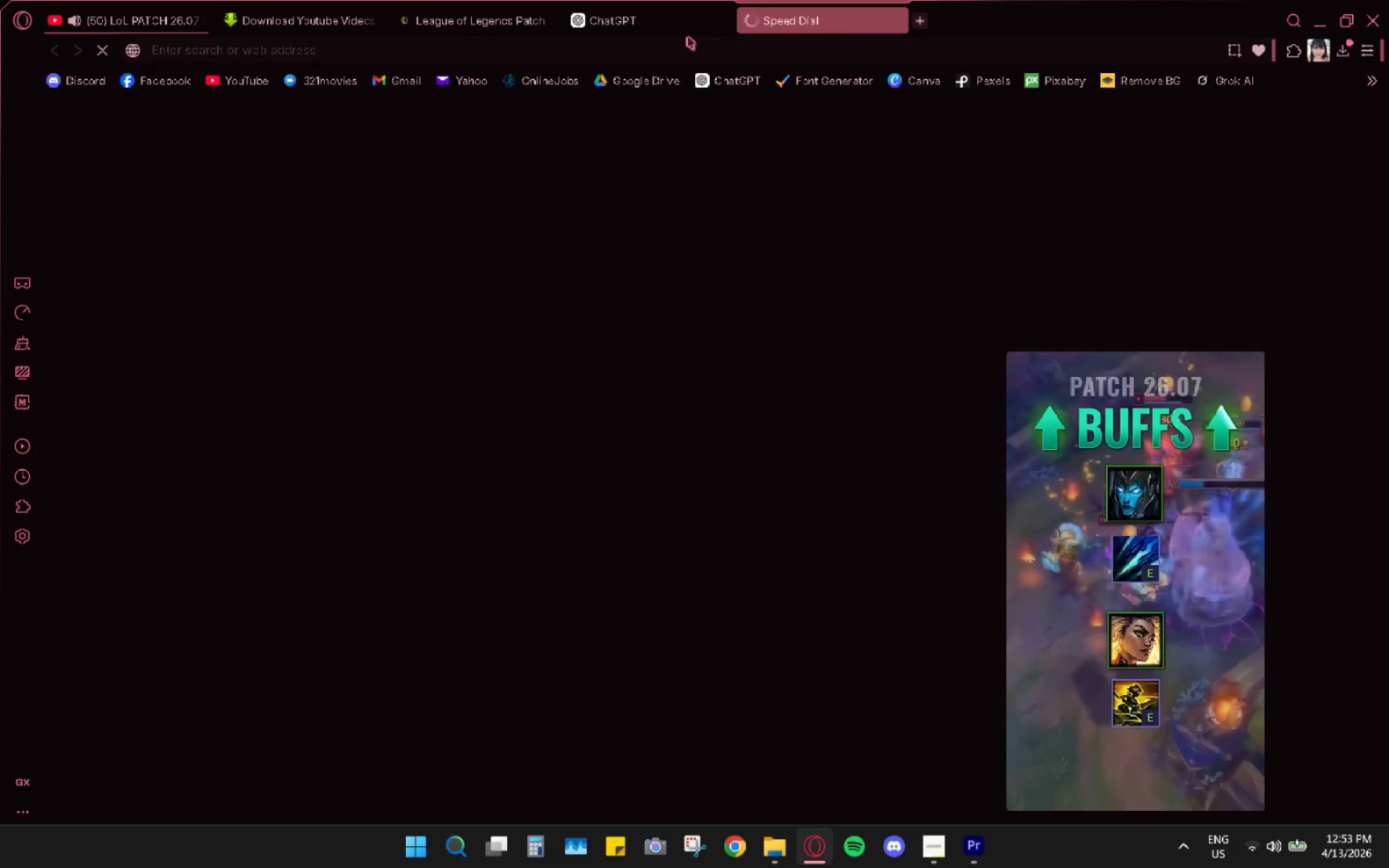 
left_click([632, 12])
 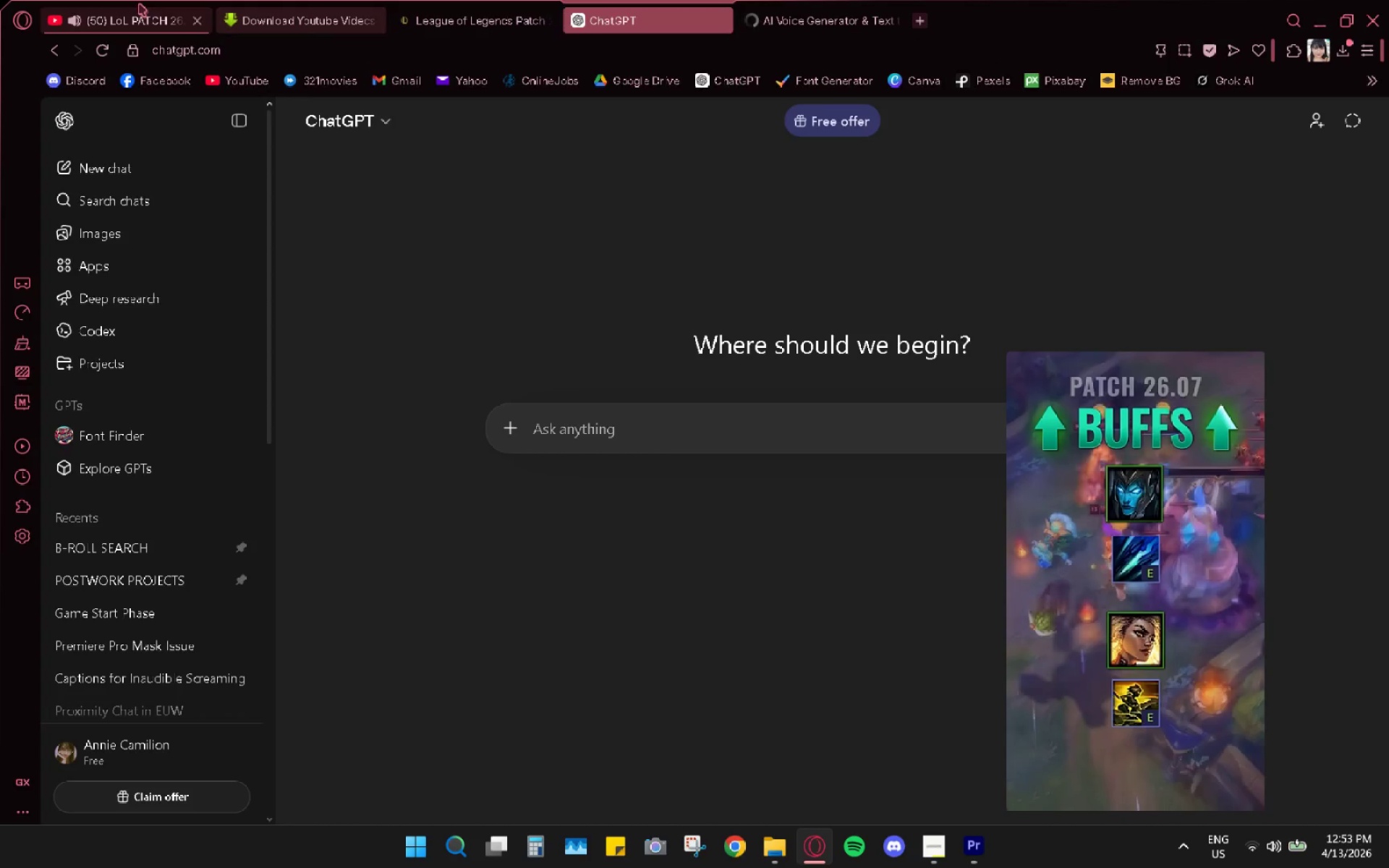 
left_click([112, 7])
 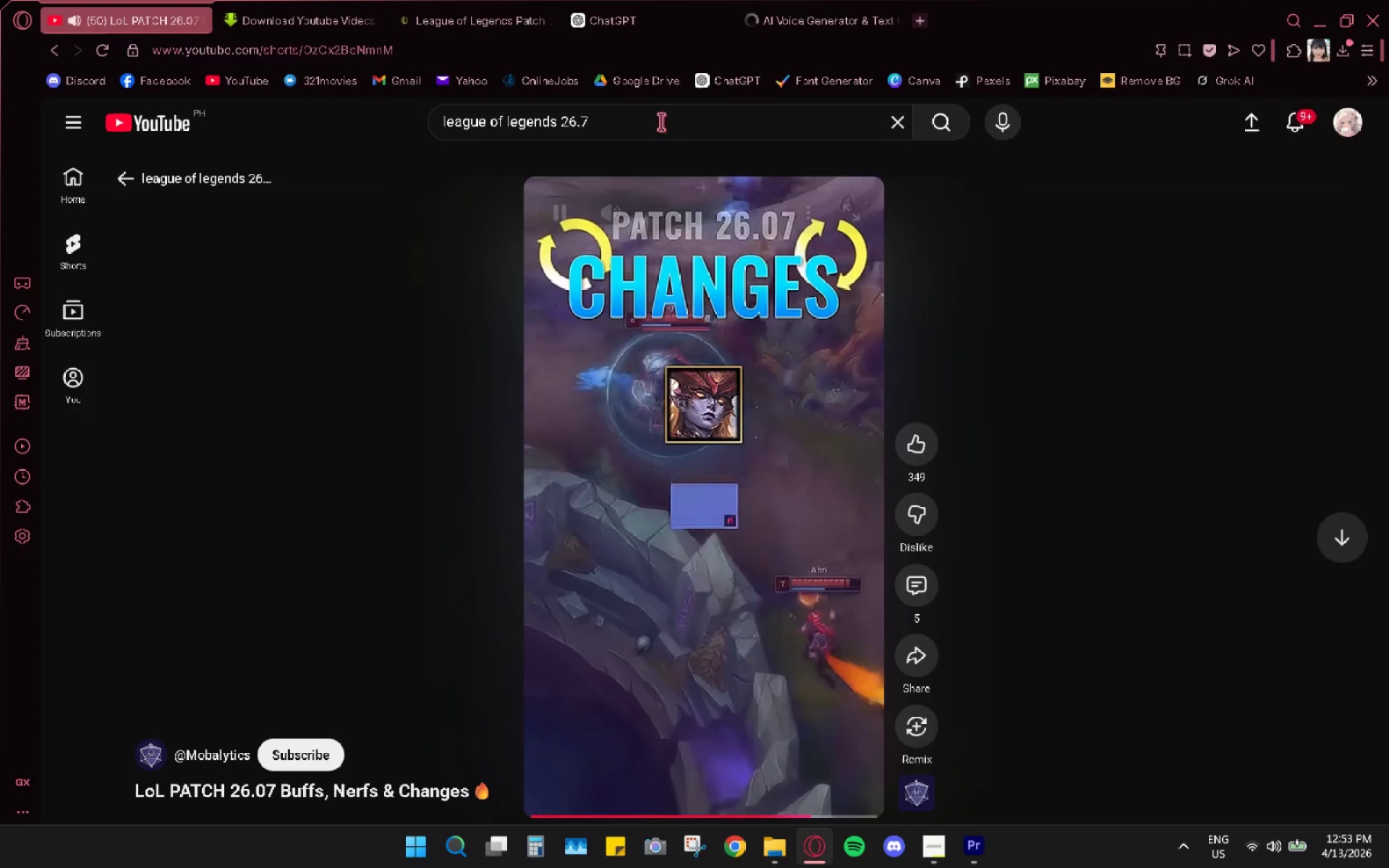 
left_click([438, 40])
 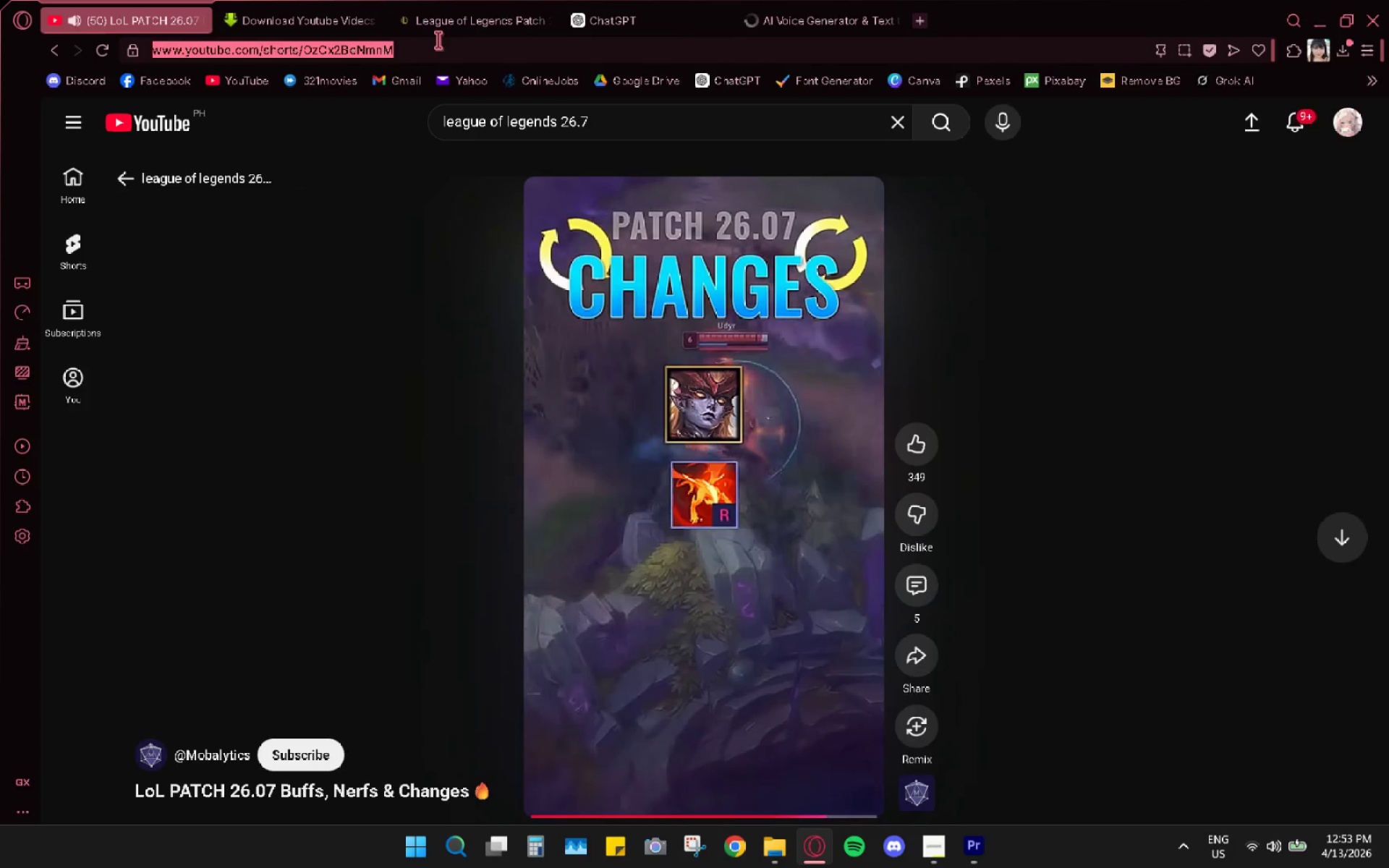 
key(Control+C)
 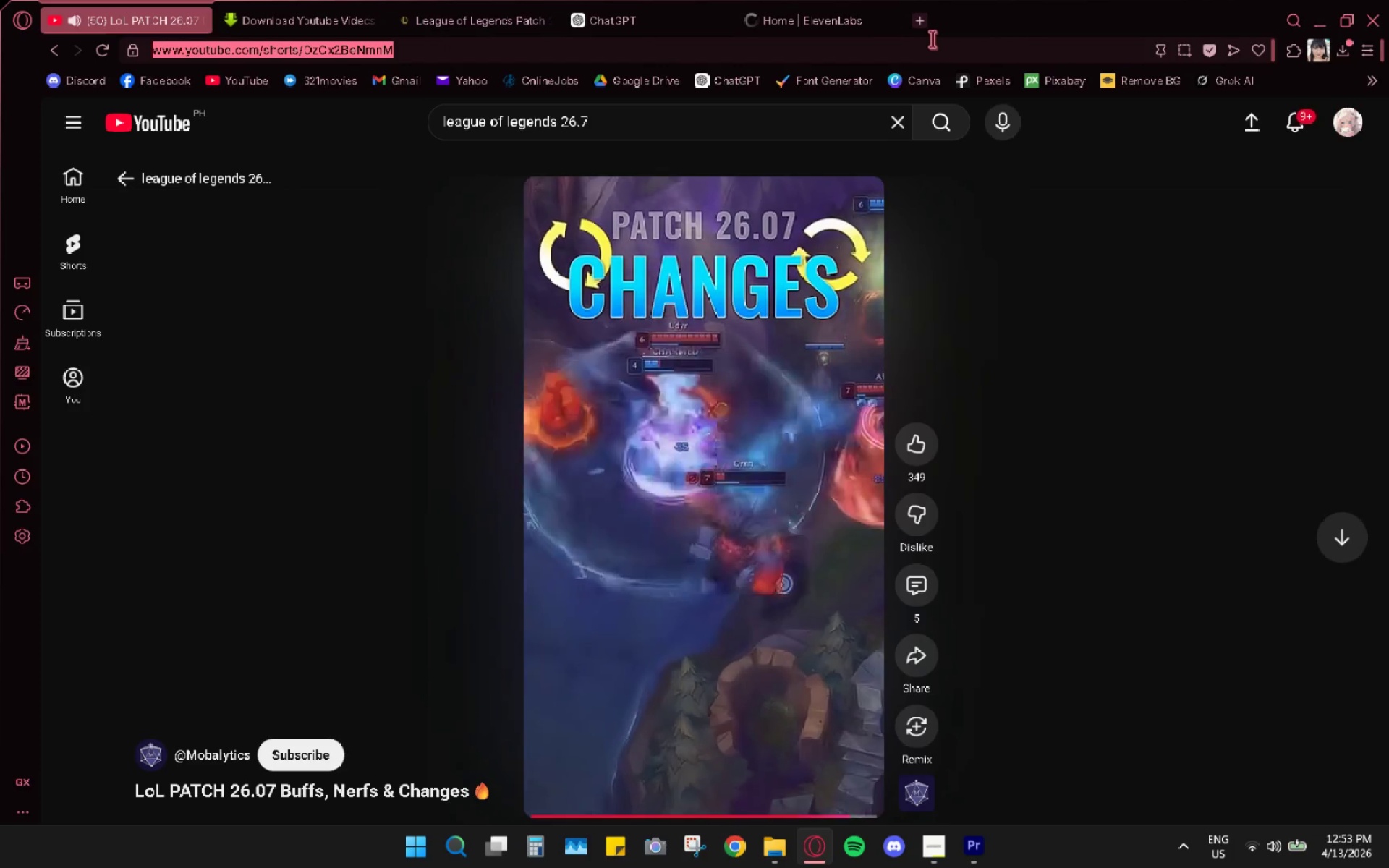 
mouse_move([747, 620])
 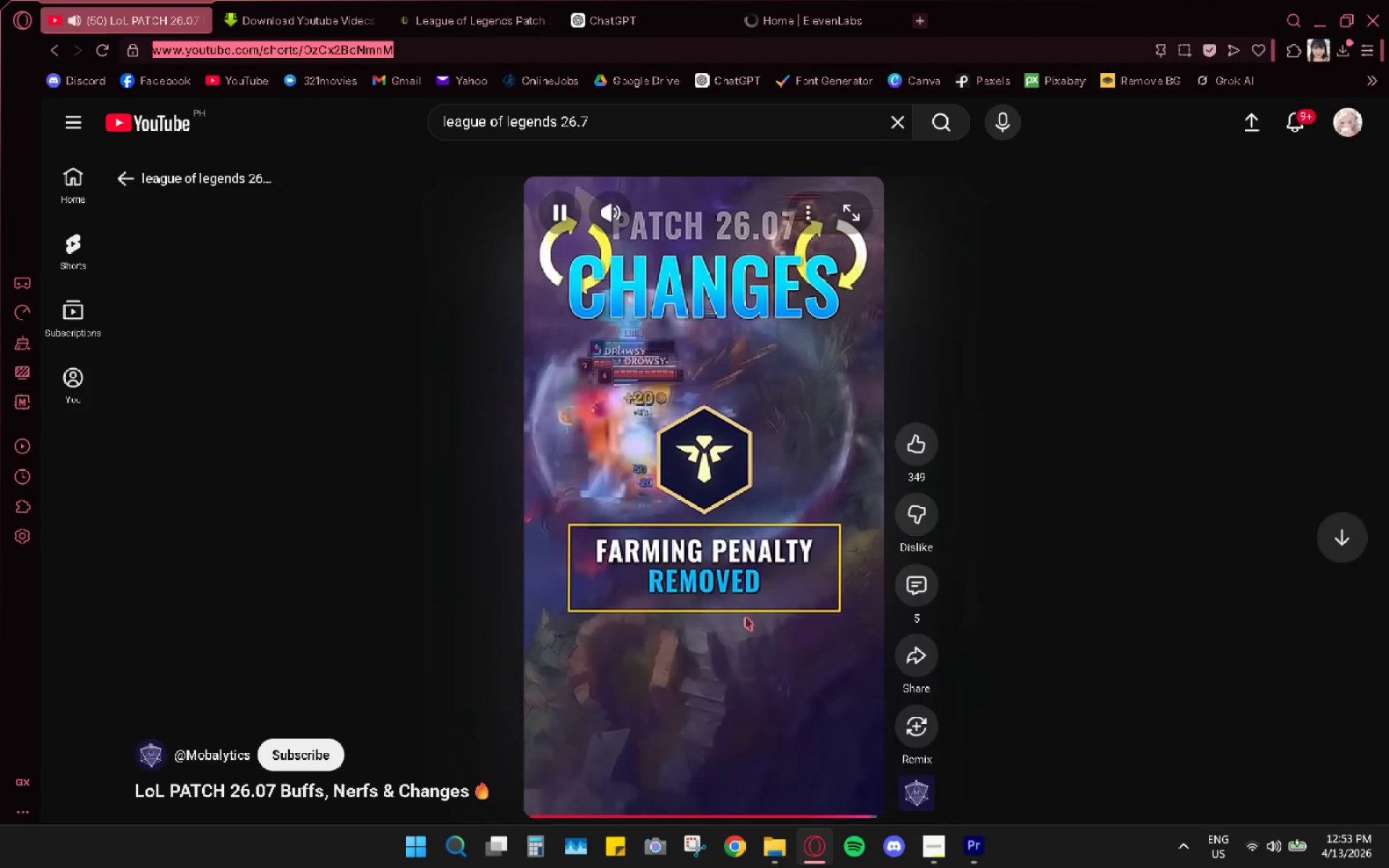 
left_click_drag(start_coordinate=[745, 553], to_coordinate=[745, 548])
 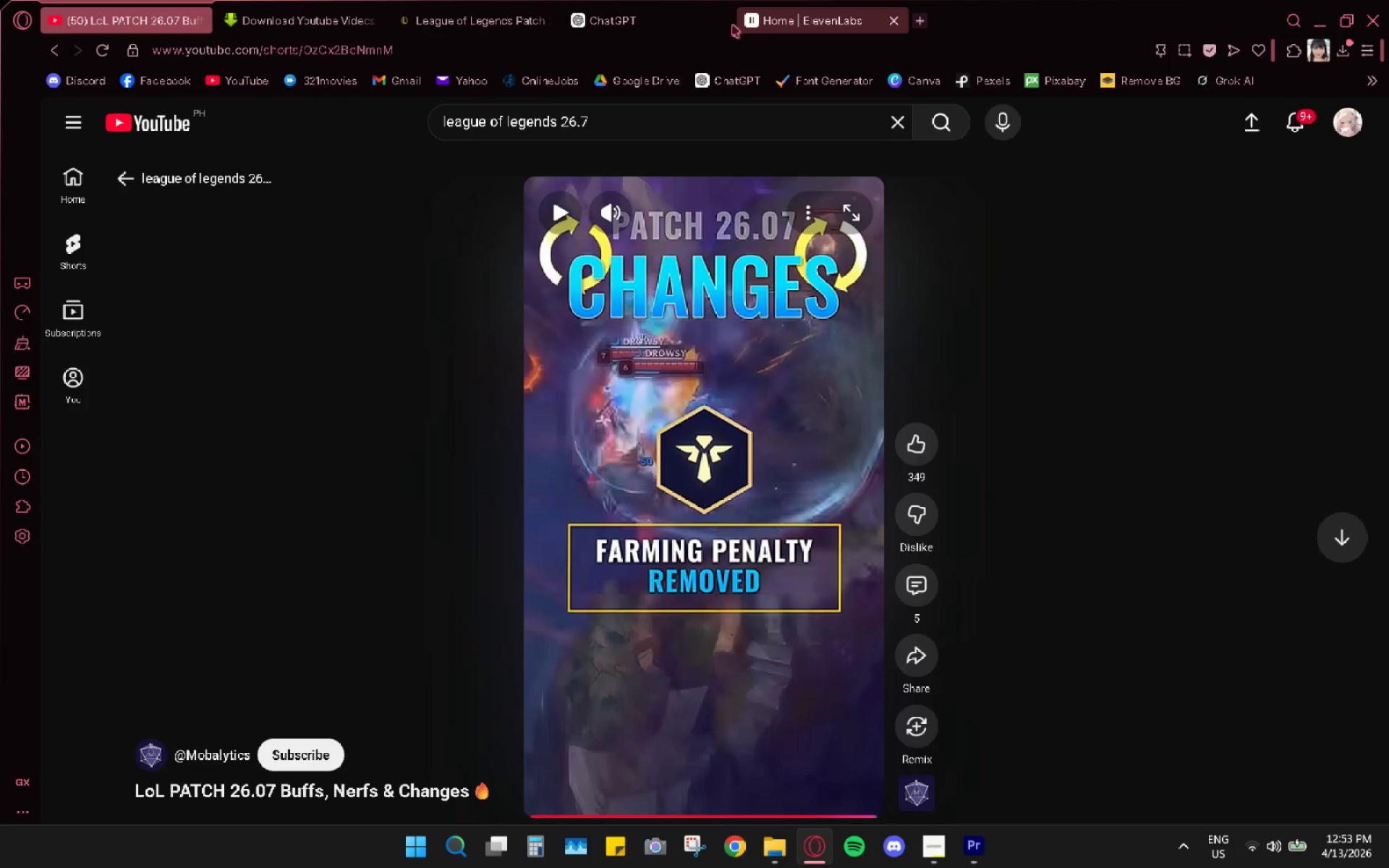 
wait(6.81)
 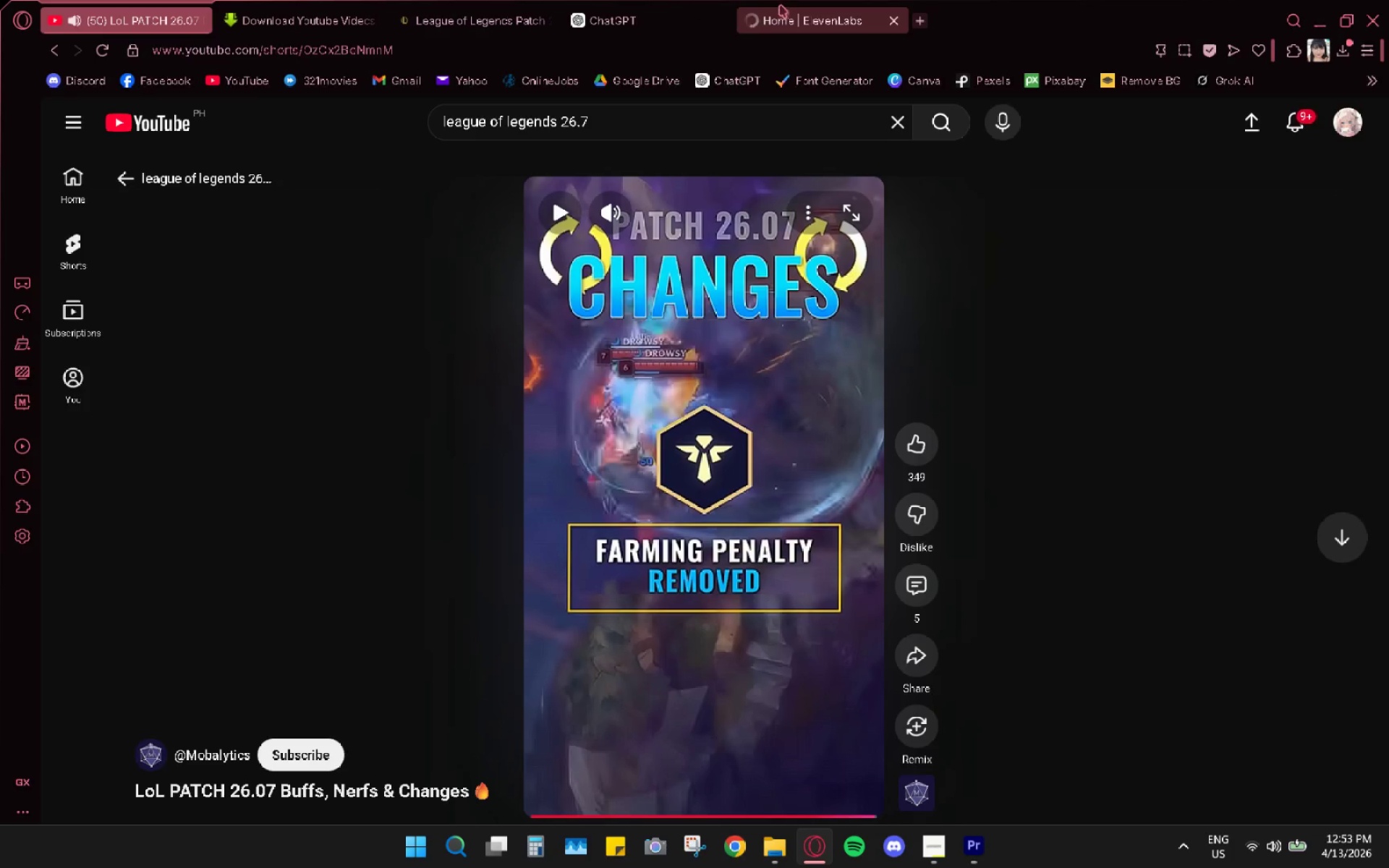 
left_click([834, 19])
 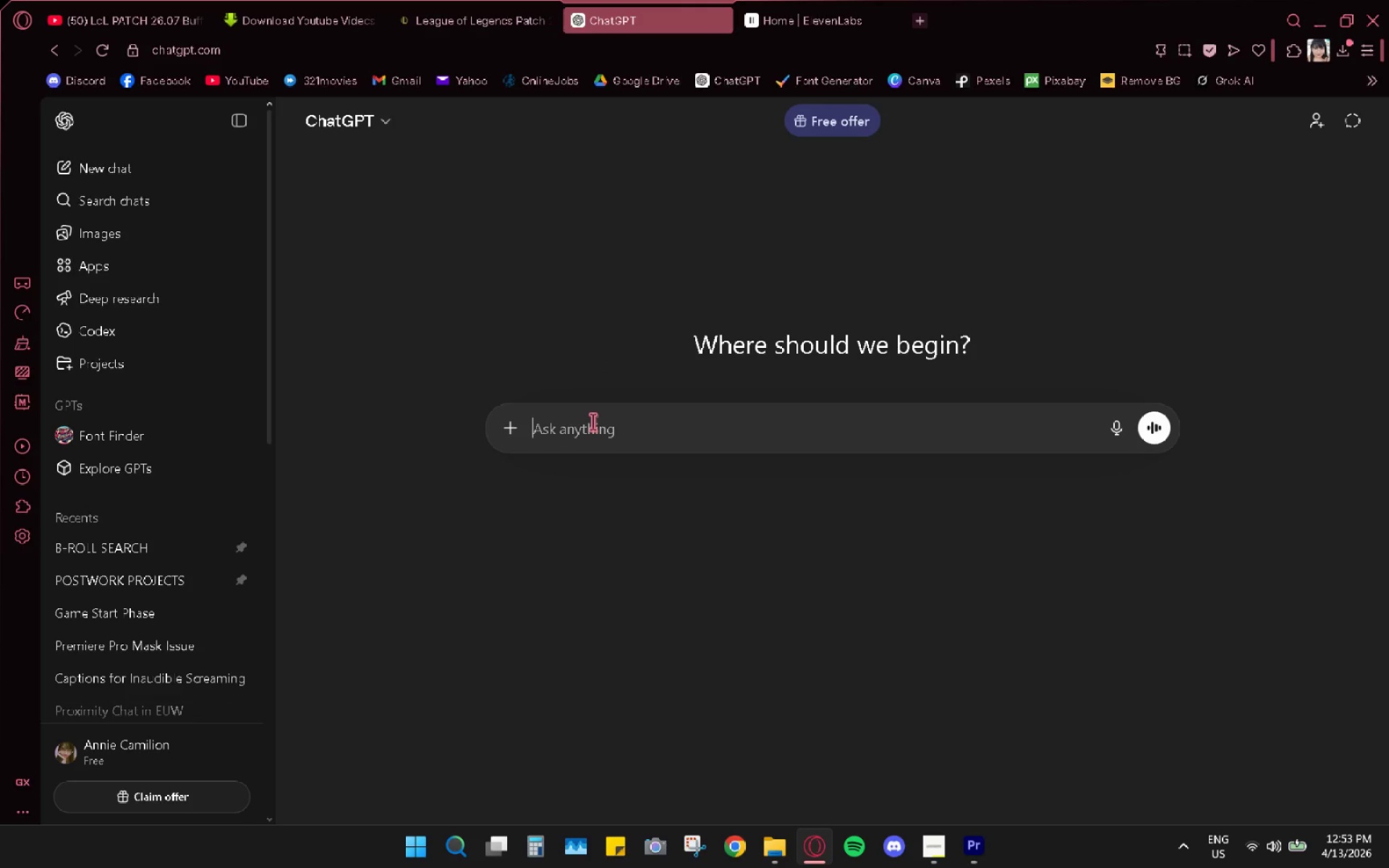 
type(in l)
key(Backspace)
type(leaug e)
key(Backspace)
key(Backspace)
key(Backspace)
key(Backspace)
key(Backspace)
type(g)
key(Backspace)
type(ague of legends patch 26.7 released on april 1, 2025)
key(Backspace)
type(56)
key(Backspace)
type(6)
key(Backspace)
key(Backspace)
type(6,)
 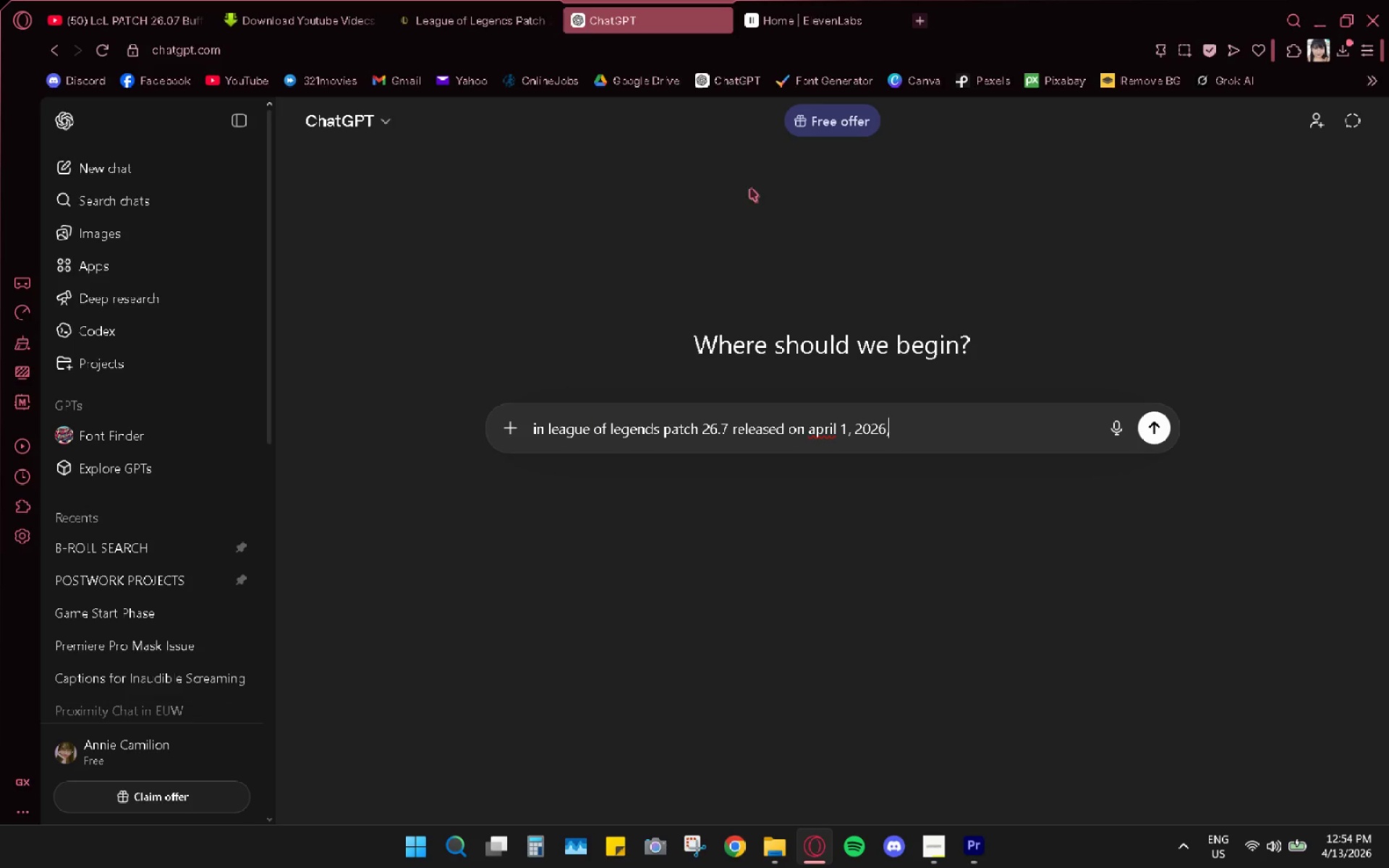 
left_click([493, 0])
 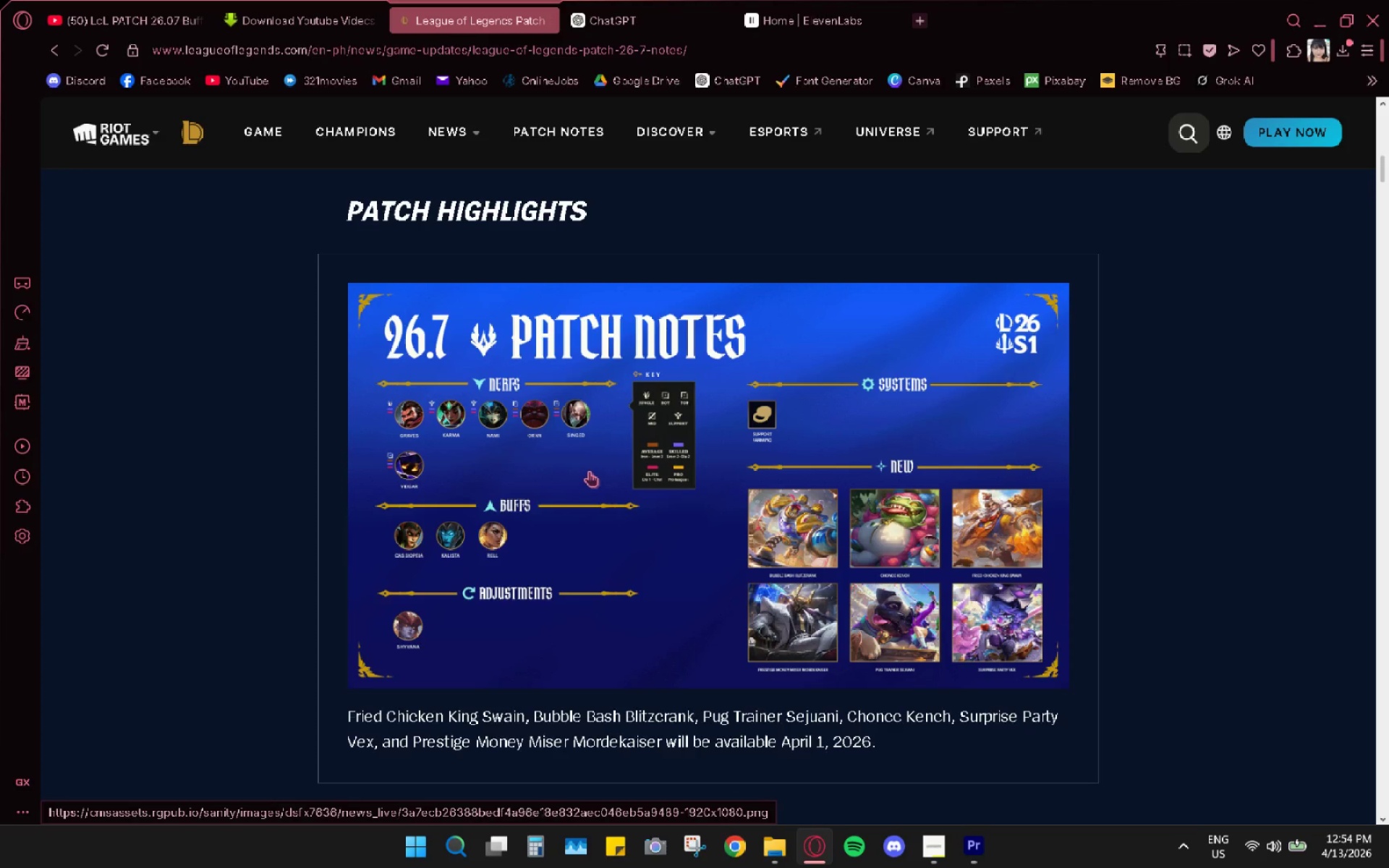 
scroll: coordinate [585, 467], scroll_direction: down, amount: 5.0
 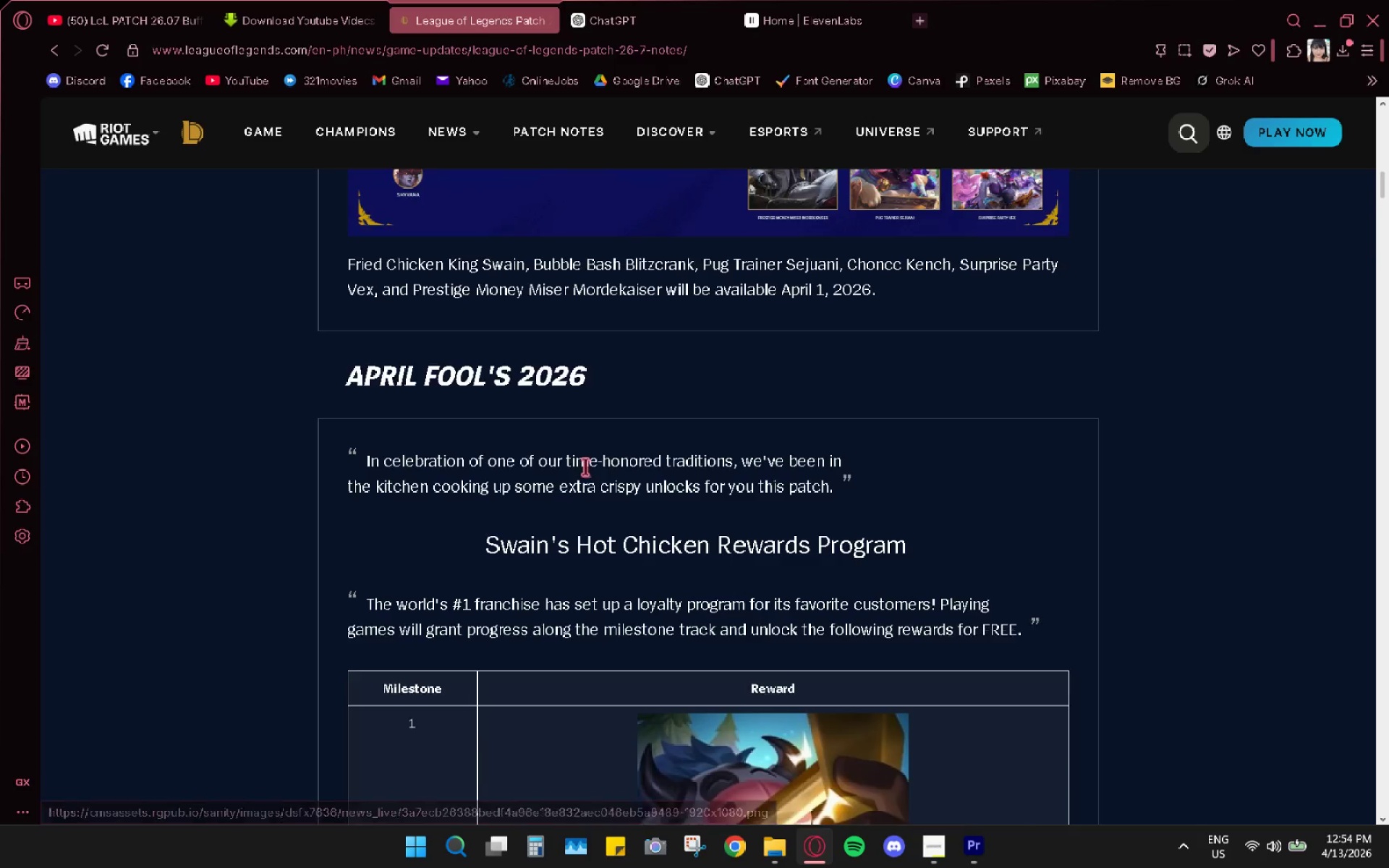 
scroll: coordinate [585, 465], scroll_direction: up, amount: 5.0
 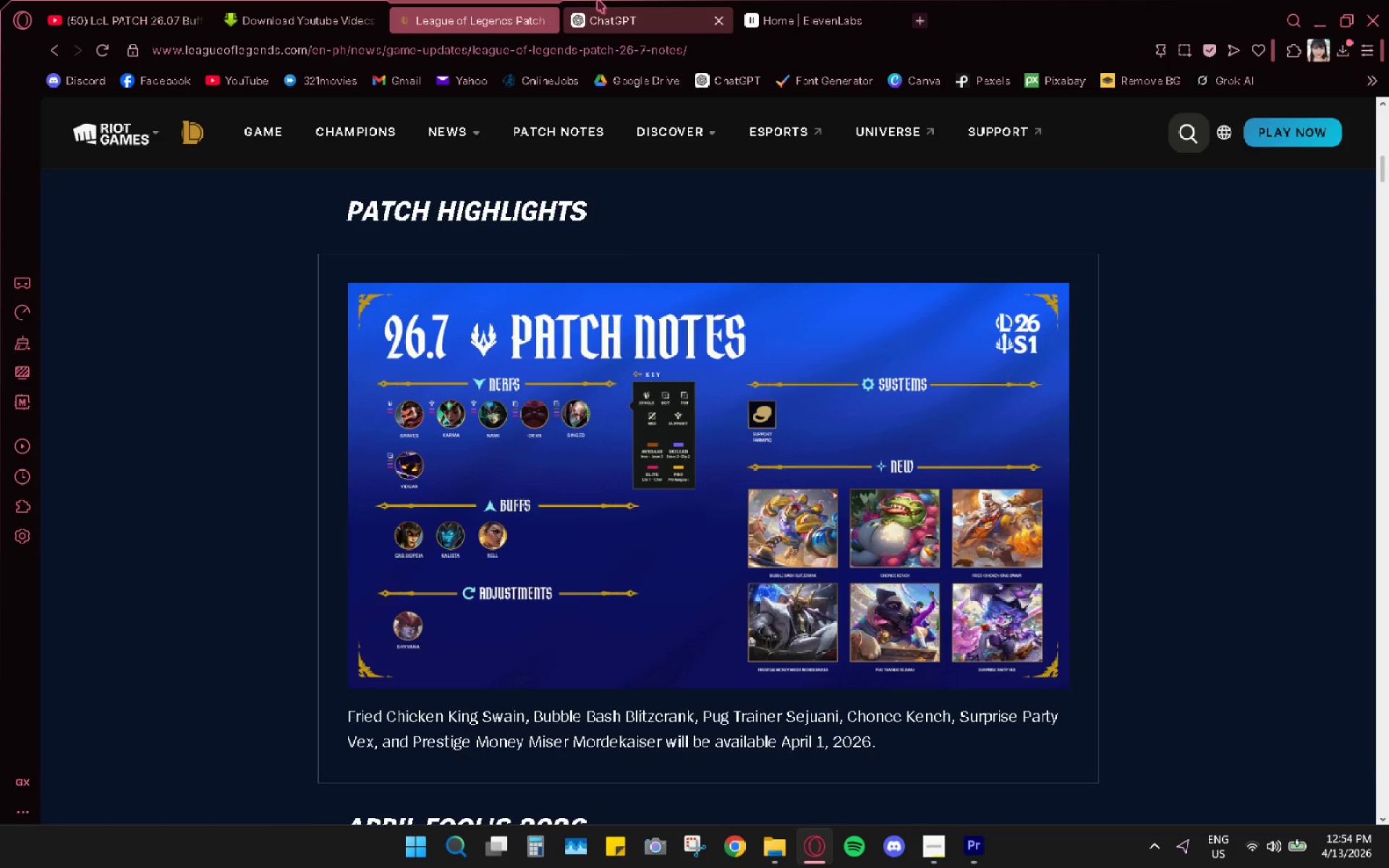 
left_click([598, 0])
 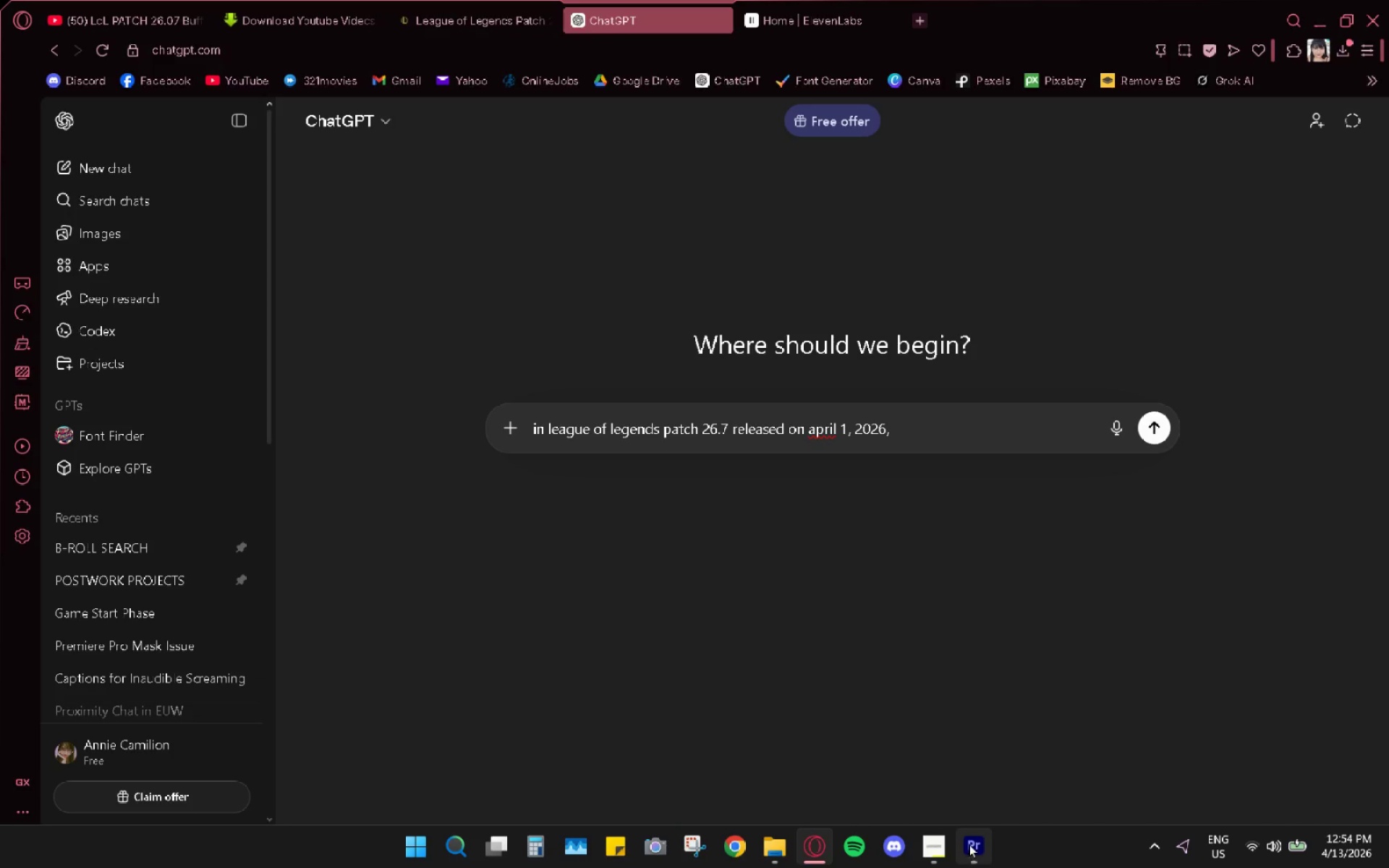 
left_click([968, 838])
 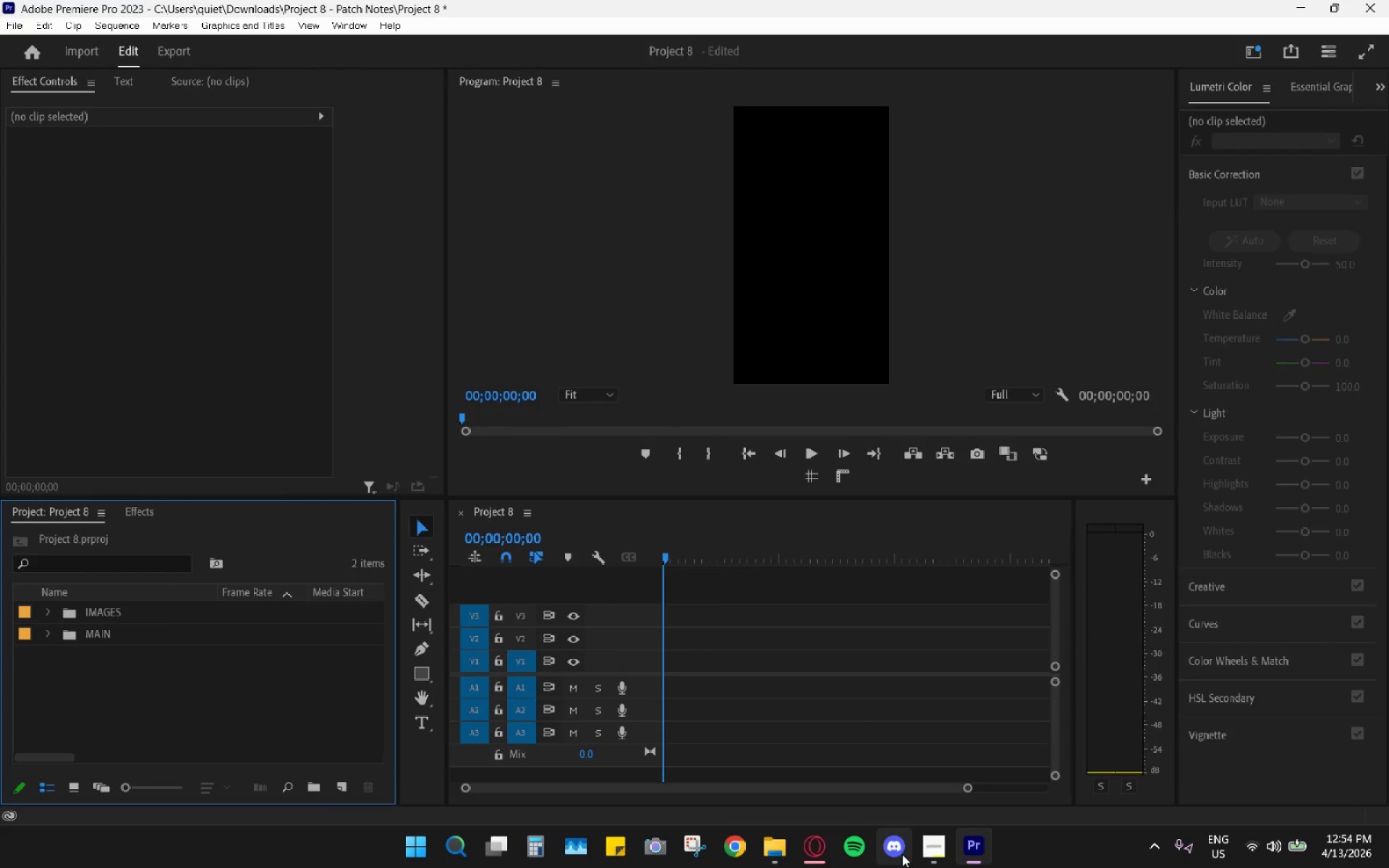 
left_click([922, 856])